 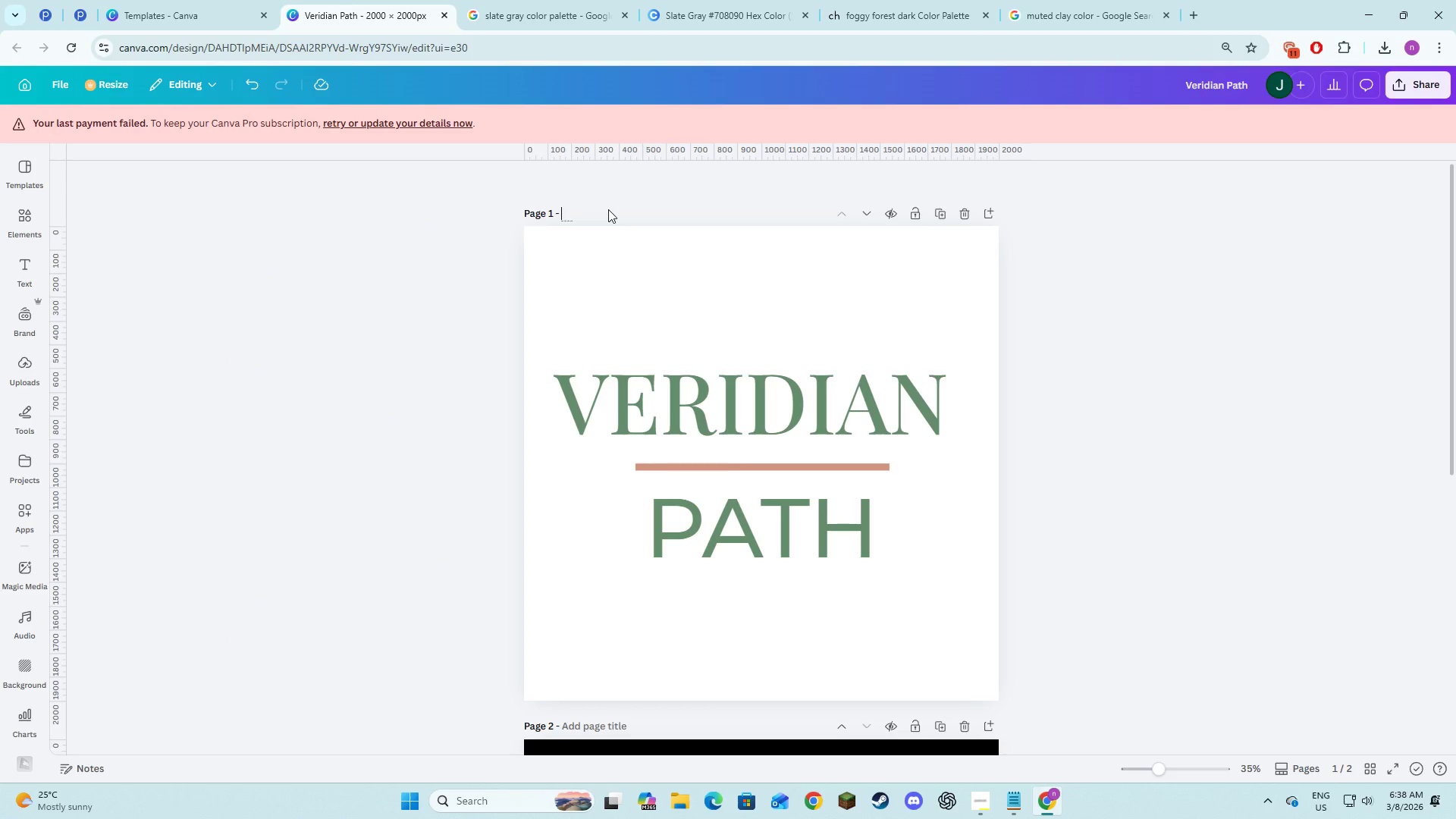 
type(with )
key(Backspace)
key(Backspace)
key(Backspace)
key(Backspace)
key(Backspace)
key(Backspace)
type(White Background)
 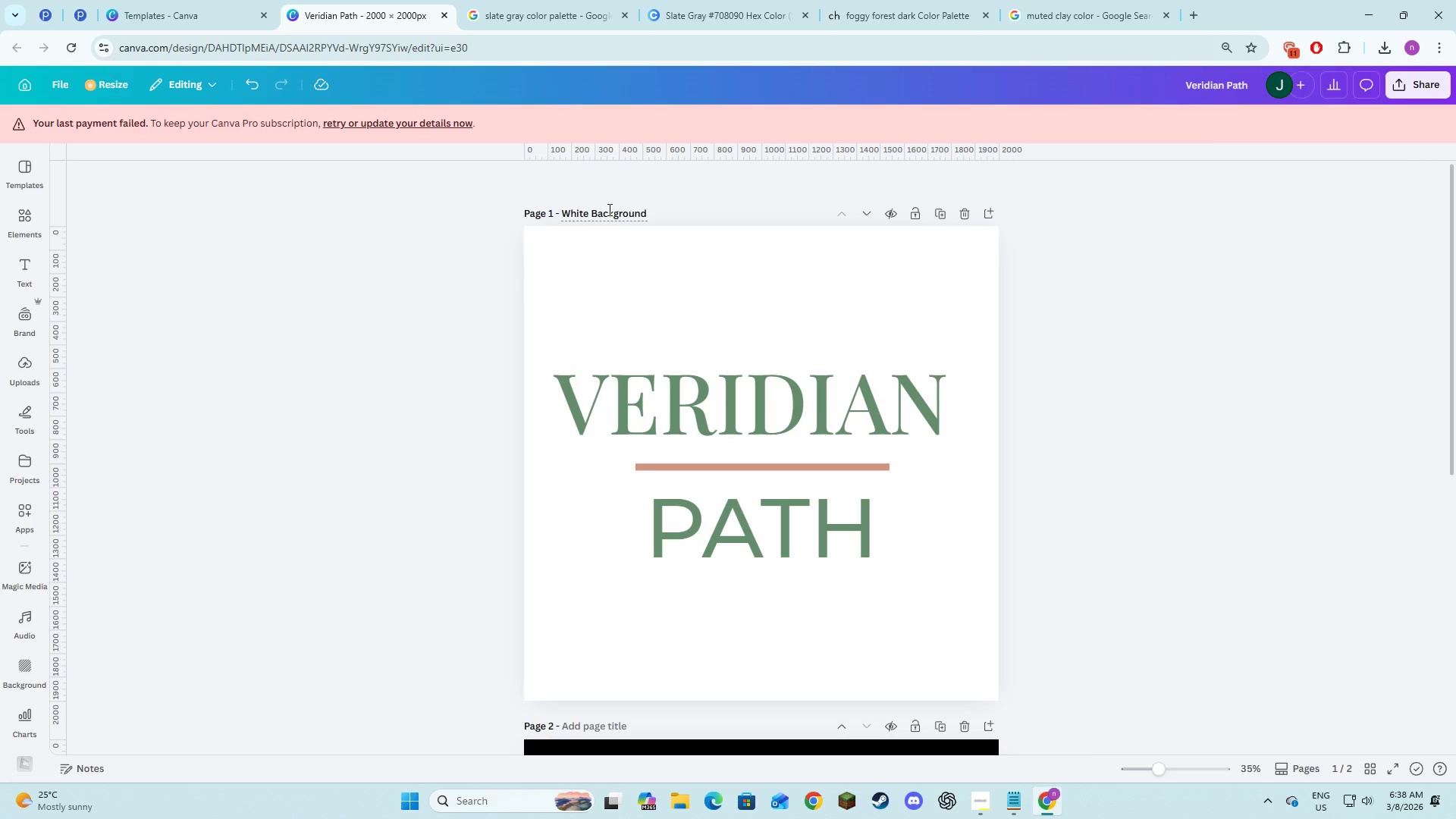 
left_click([675, 686])
 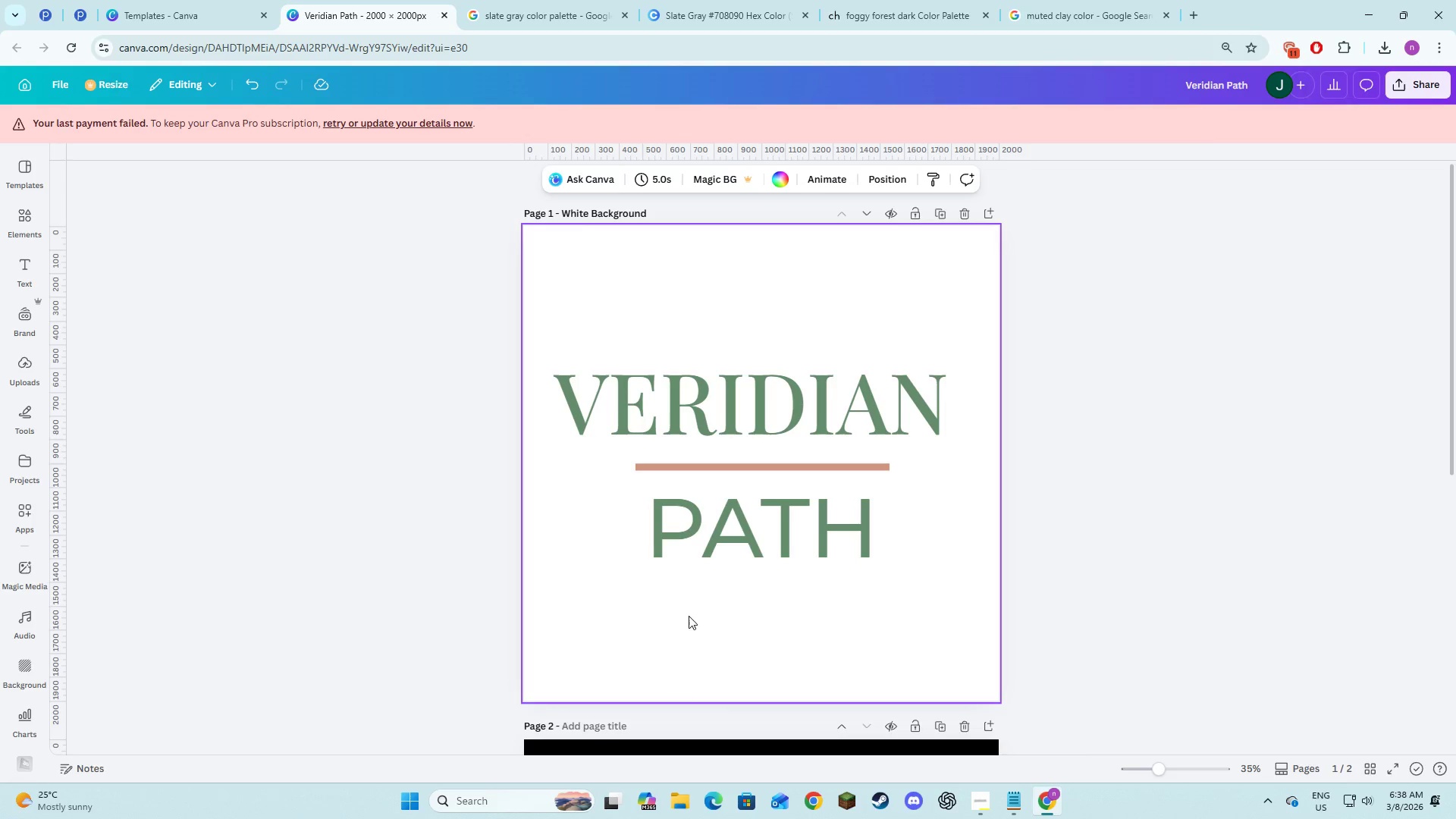 
scroll: coordinate [692, 610], scroll_direction: down, amount: 3.0
 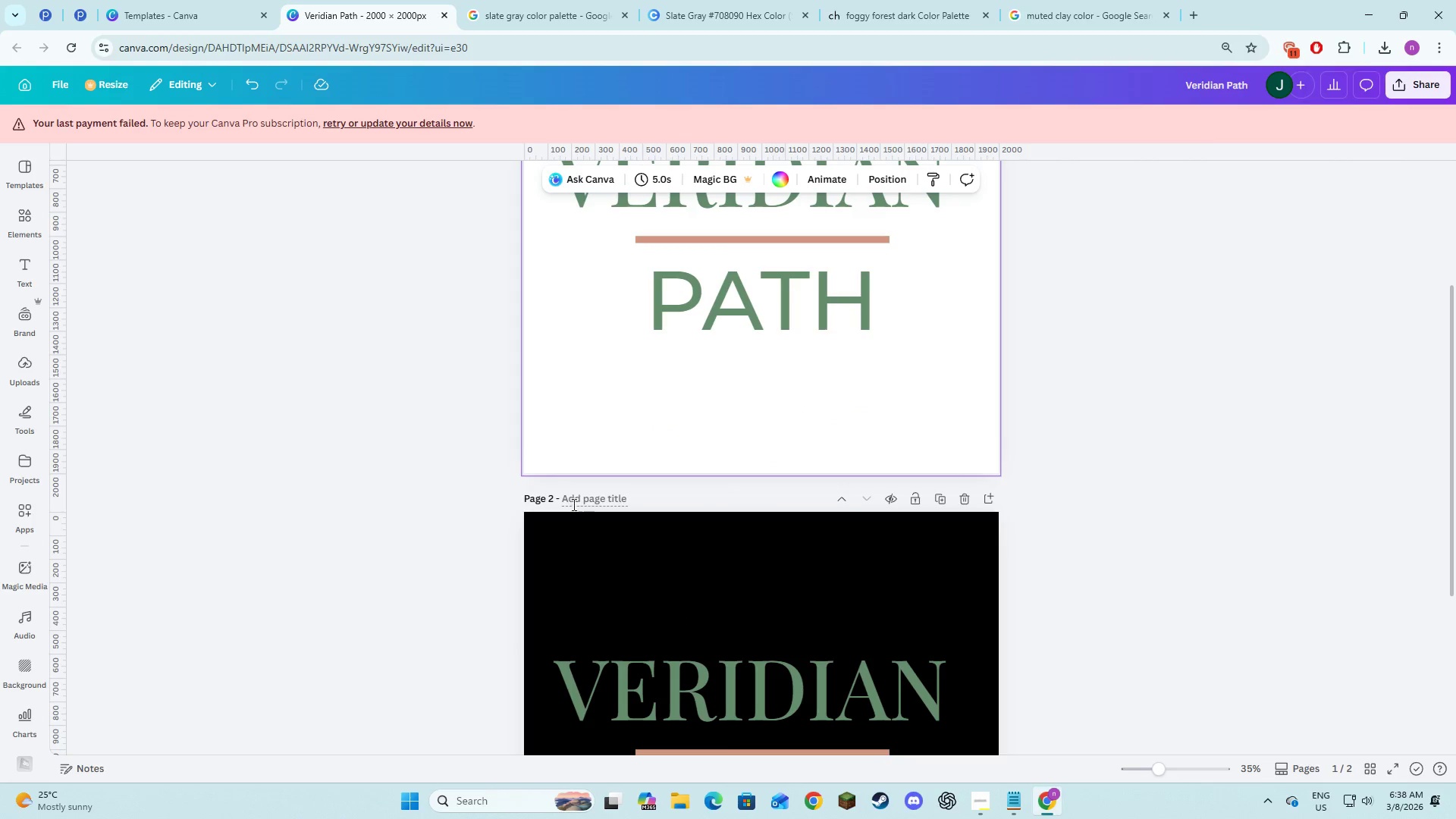 
left_click([583, 502])
 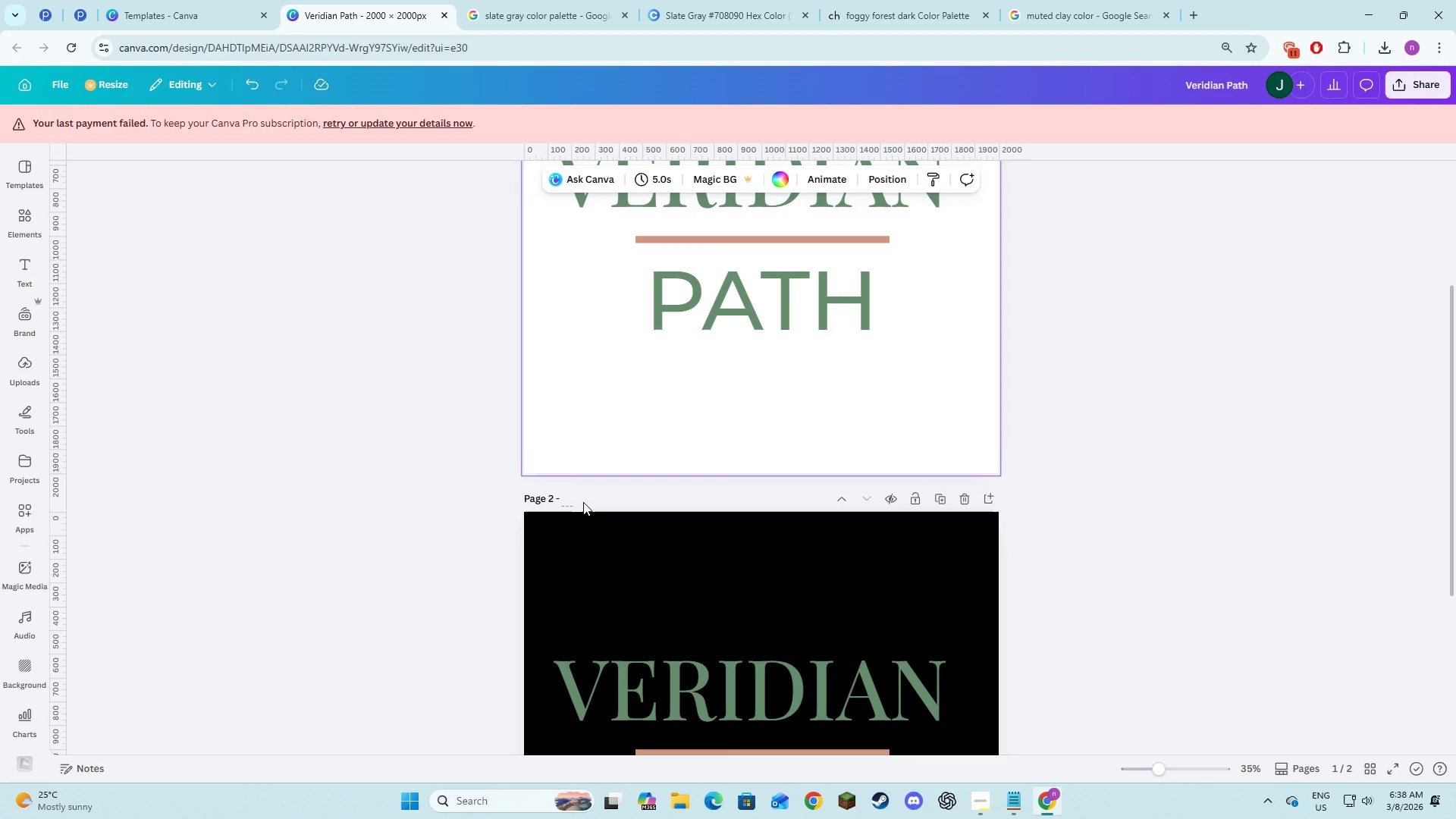 
type(Black Background)
 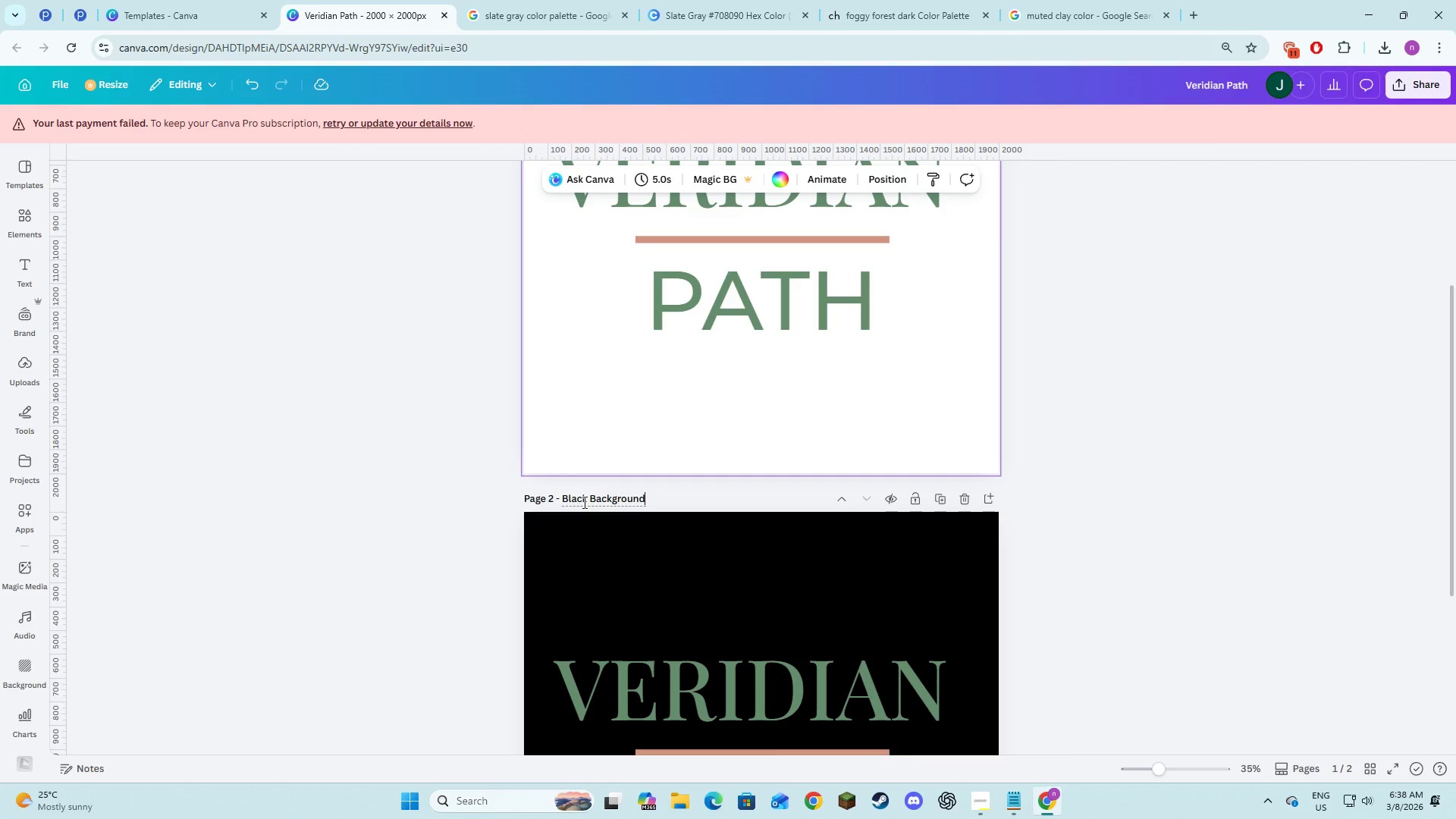 
key(Alt+AltLeft)
 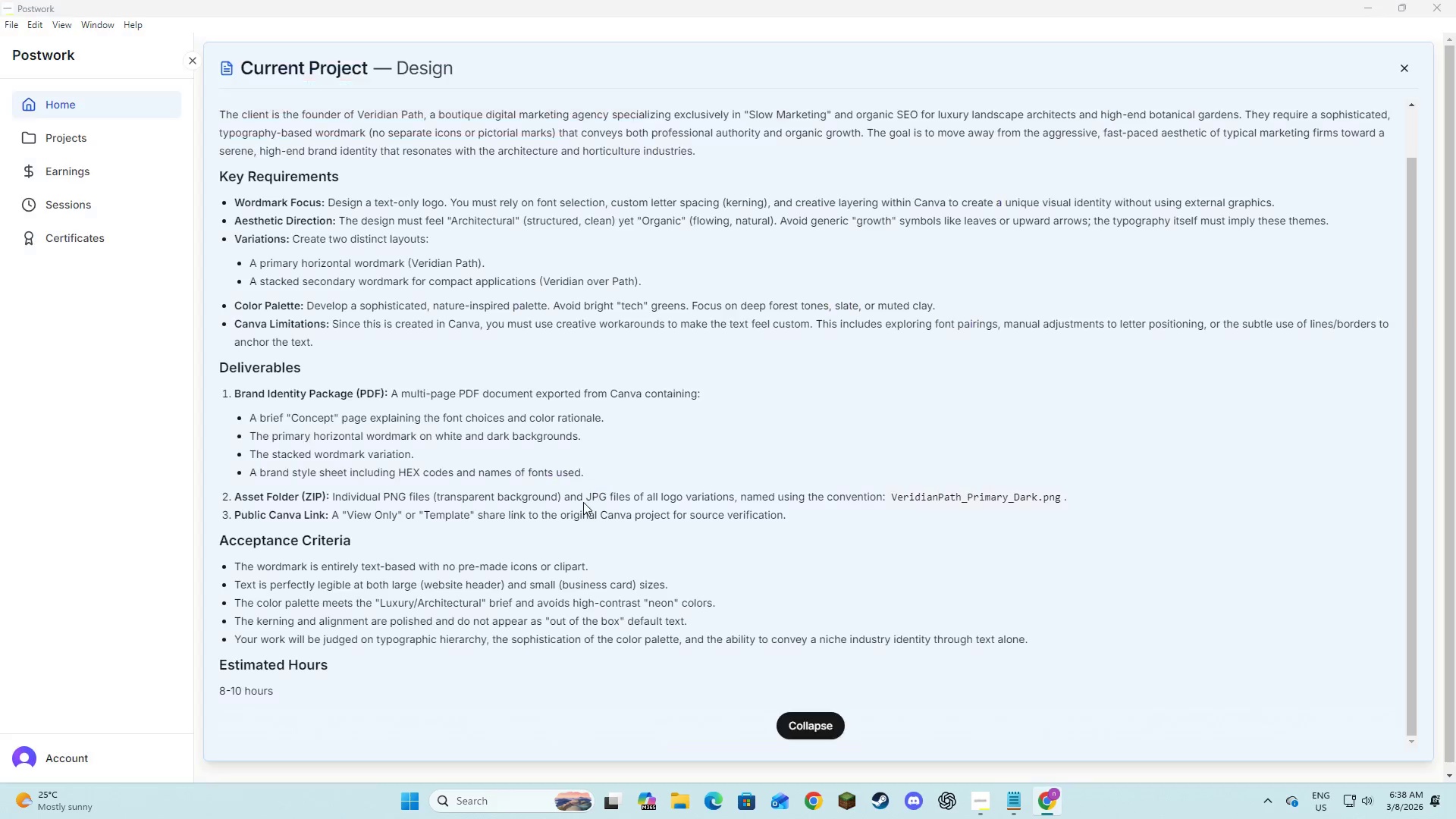 
key(Alt+Tab)